 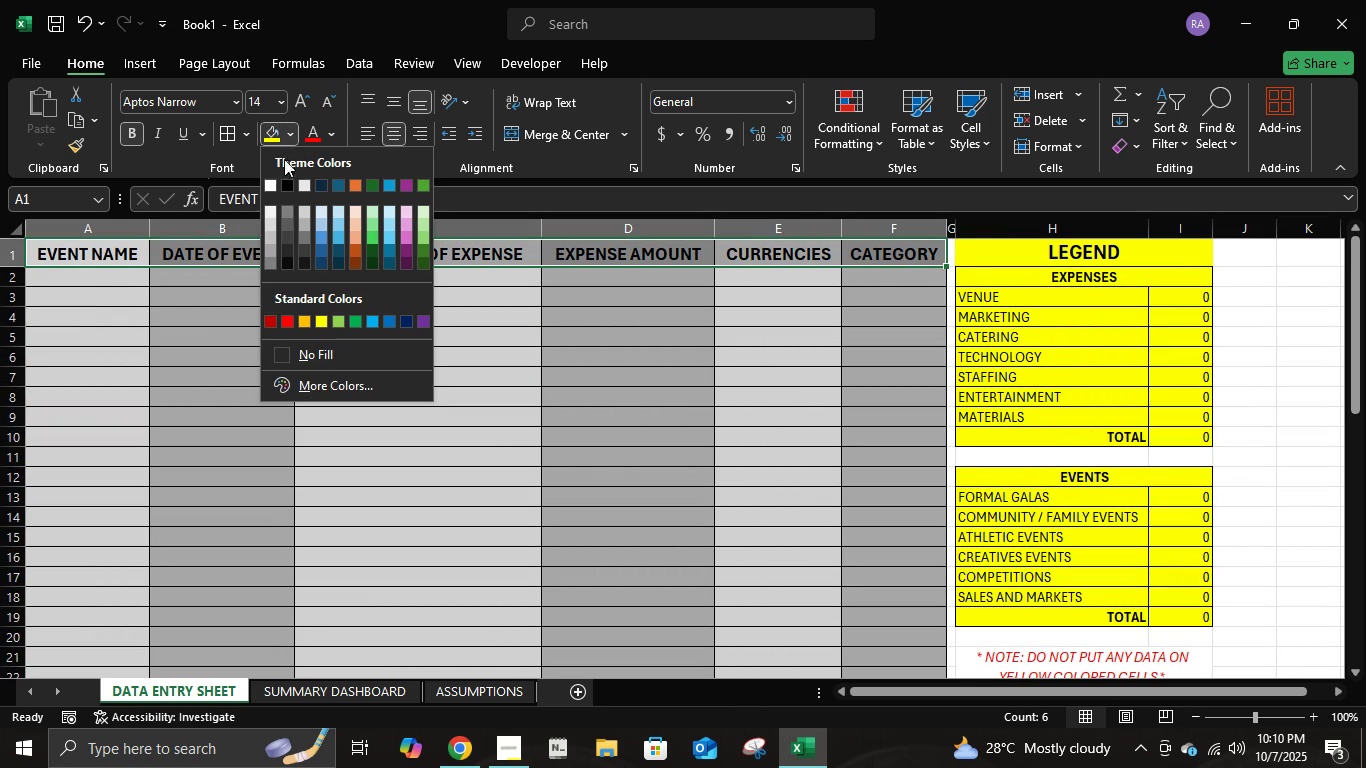 
left_click([307, 252])
 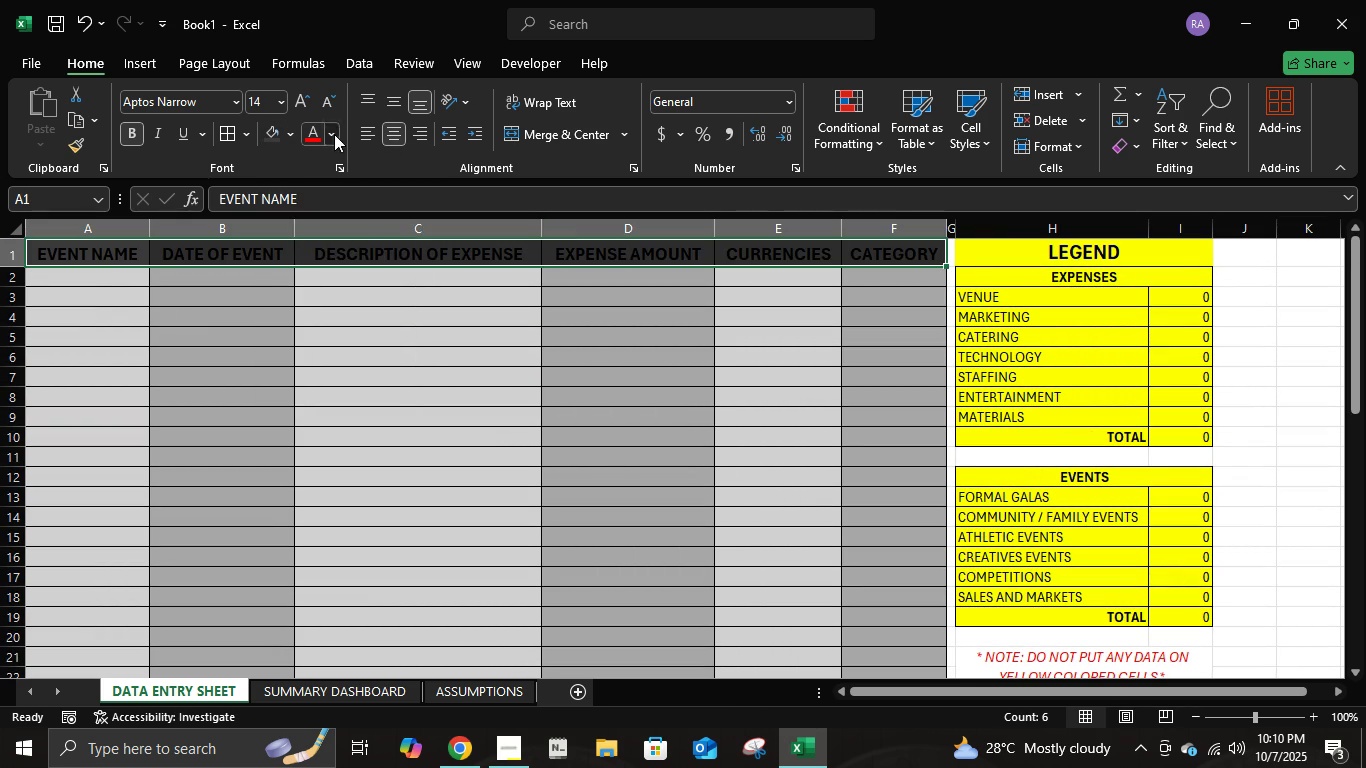 
left_click([334, 134])
 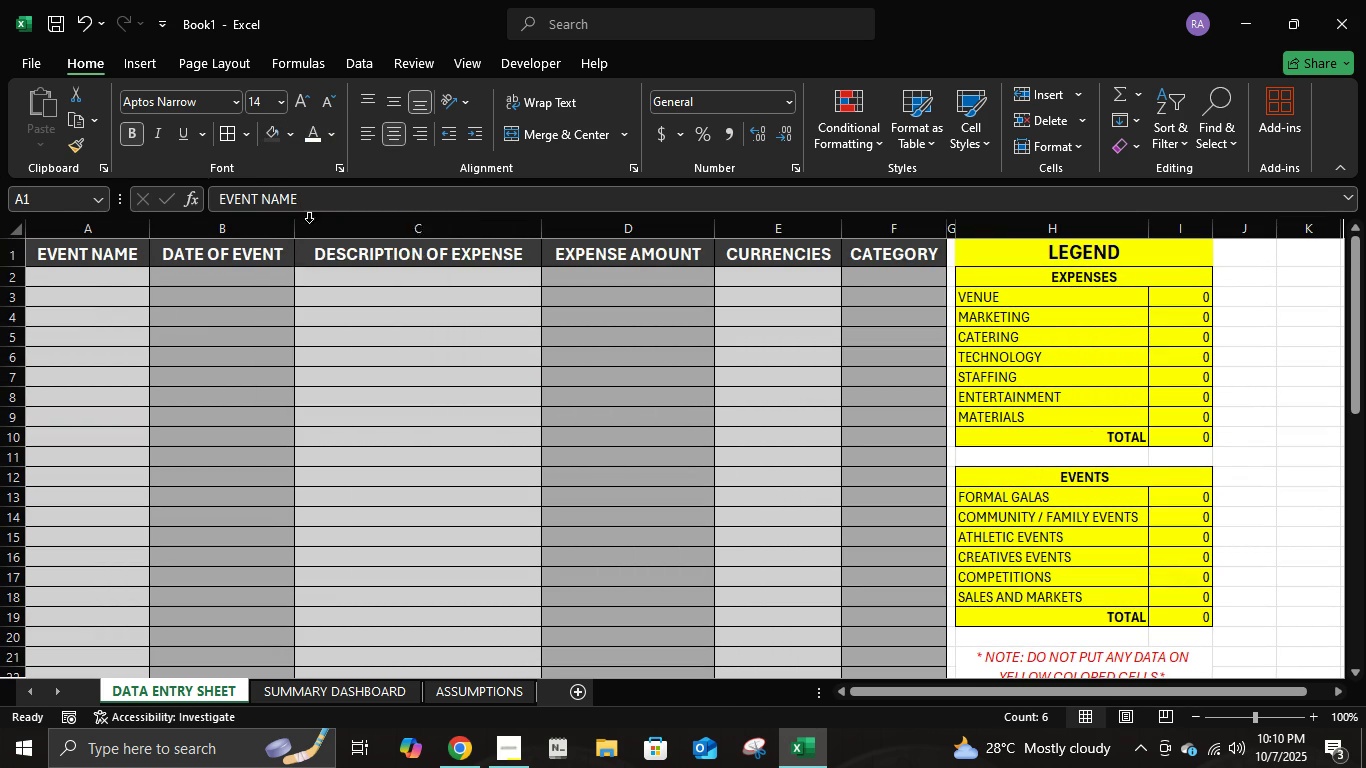 
double_click([382, 333])
 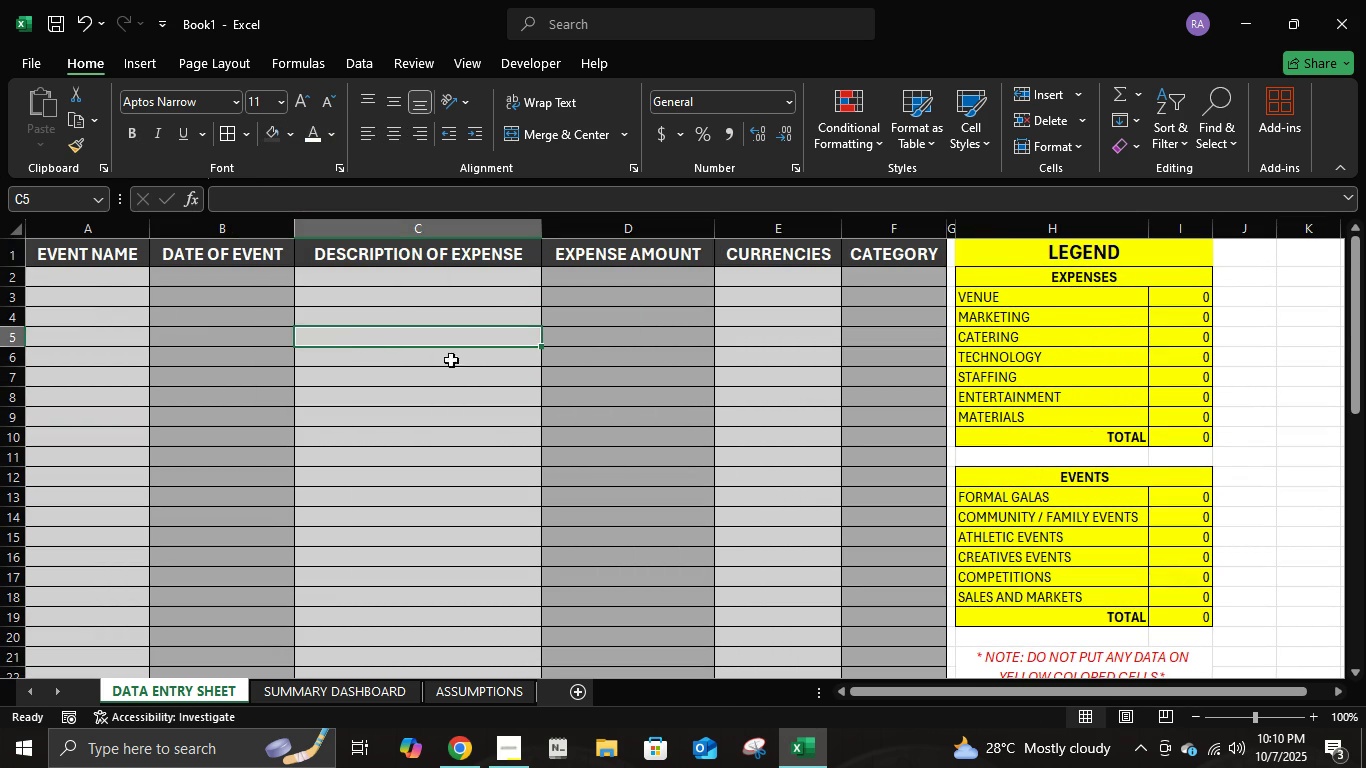 
scroll: coordinate [793, 351], scroll_direction: up, amount: 3.0